 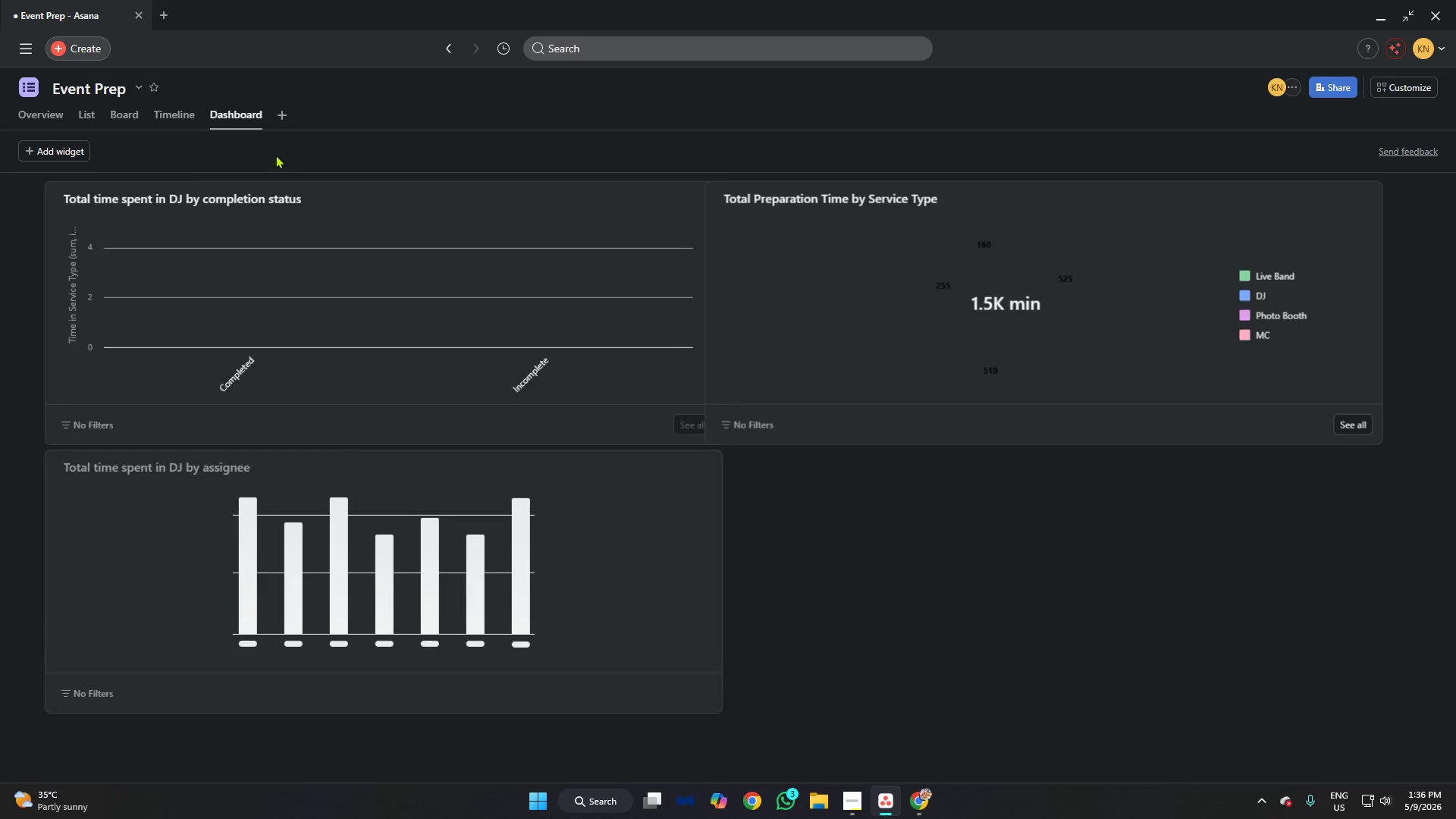 
left_click([661, 477])
 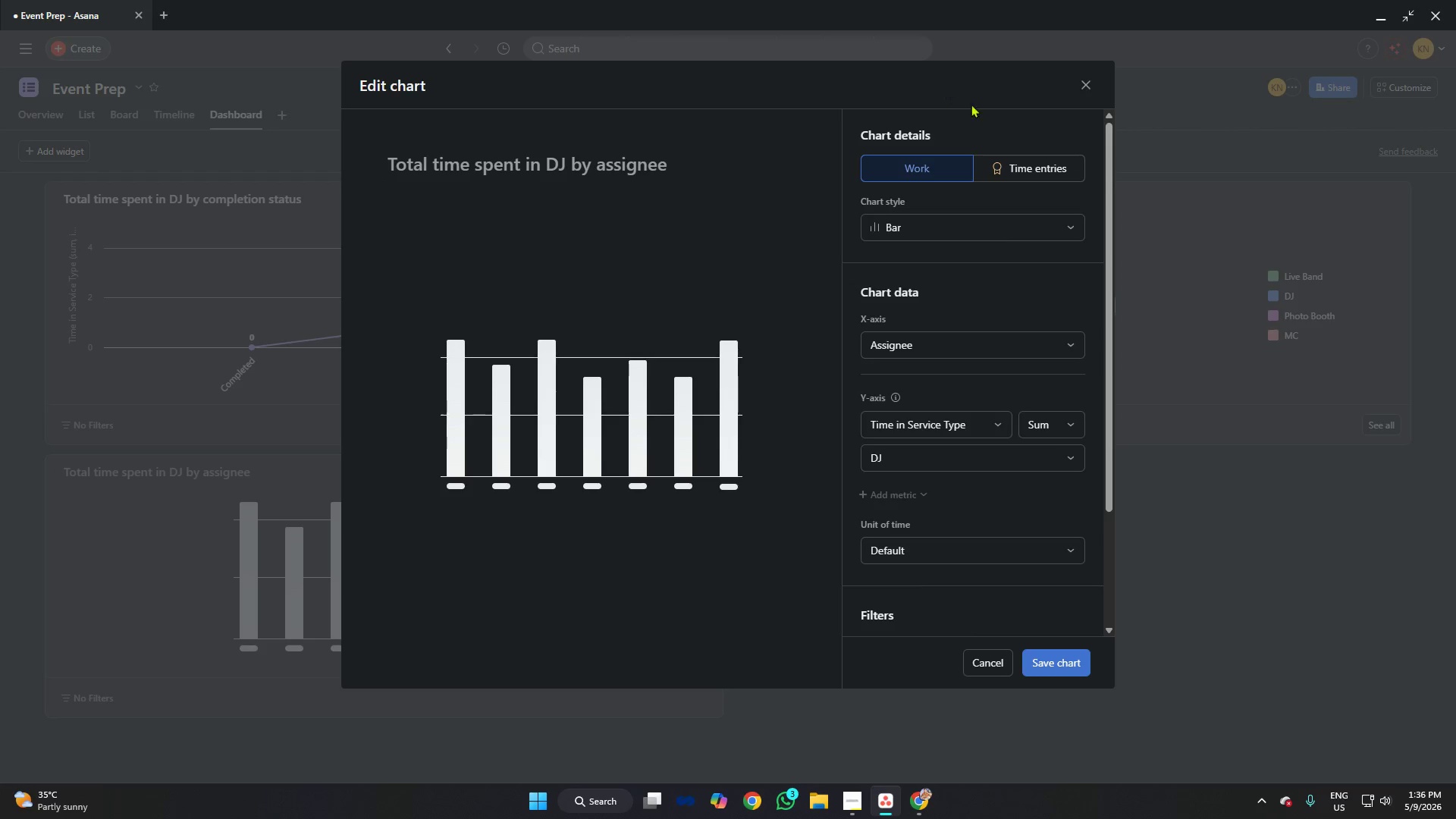 
wait(5.69)
 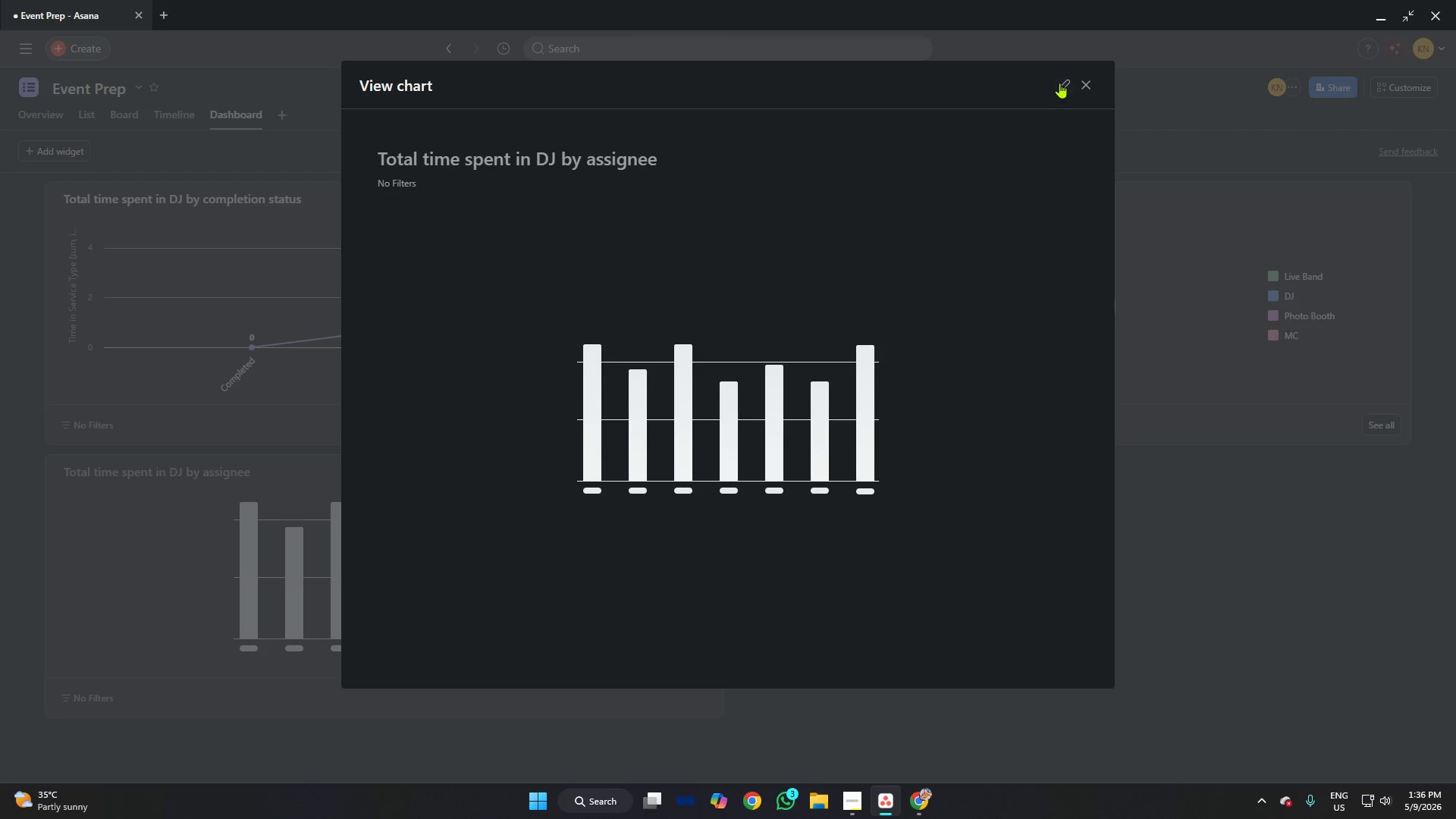 
left_click([919, 339])
 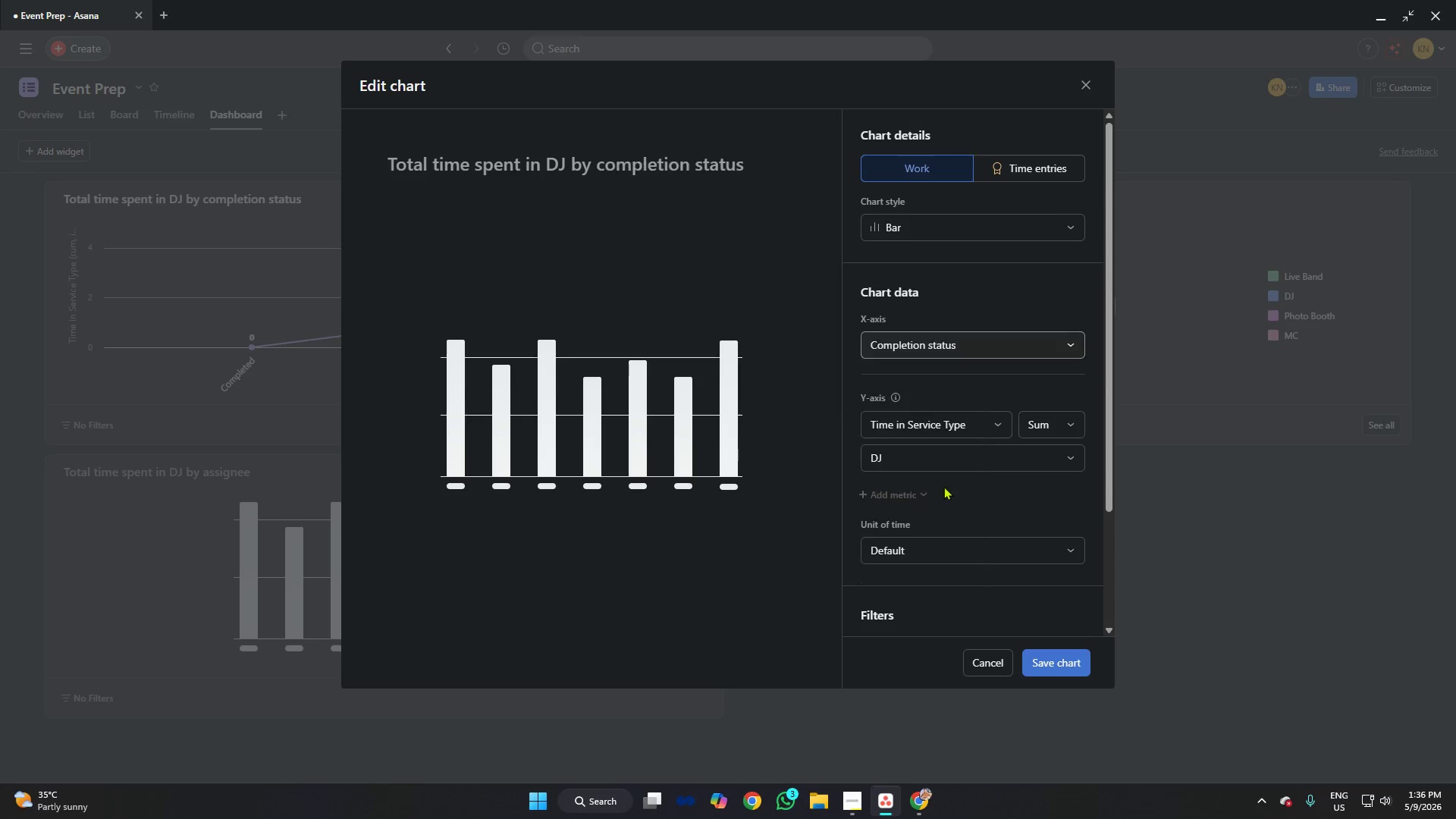 
wait(6.92)
 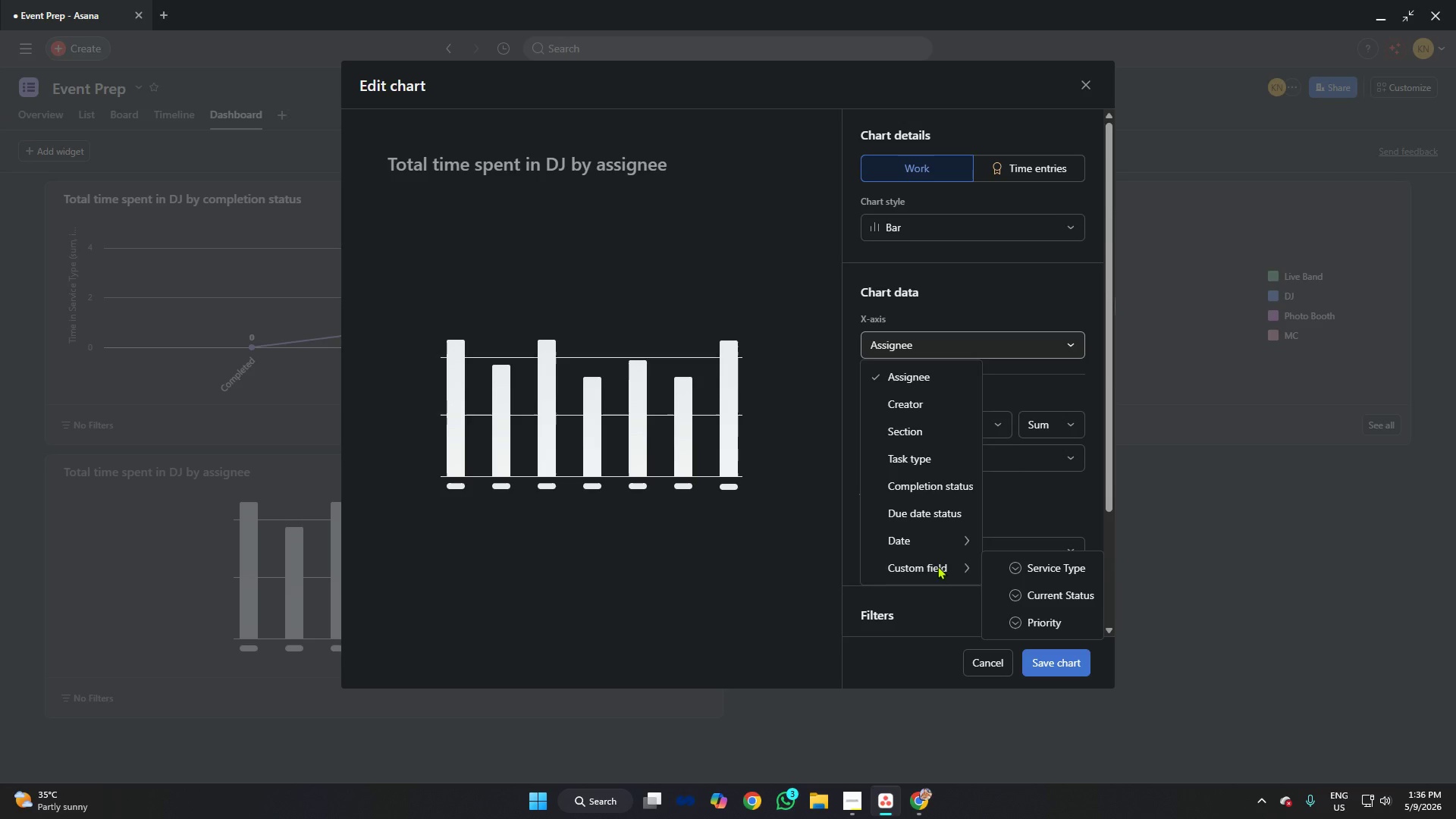 
left_click([974, 221])
 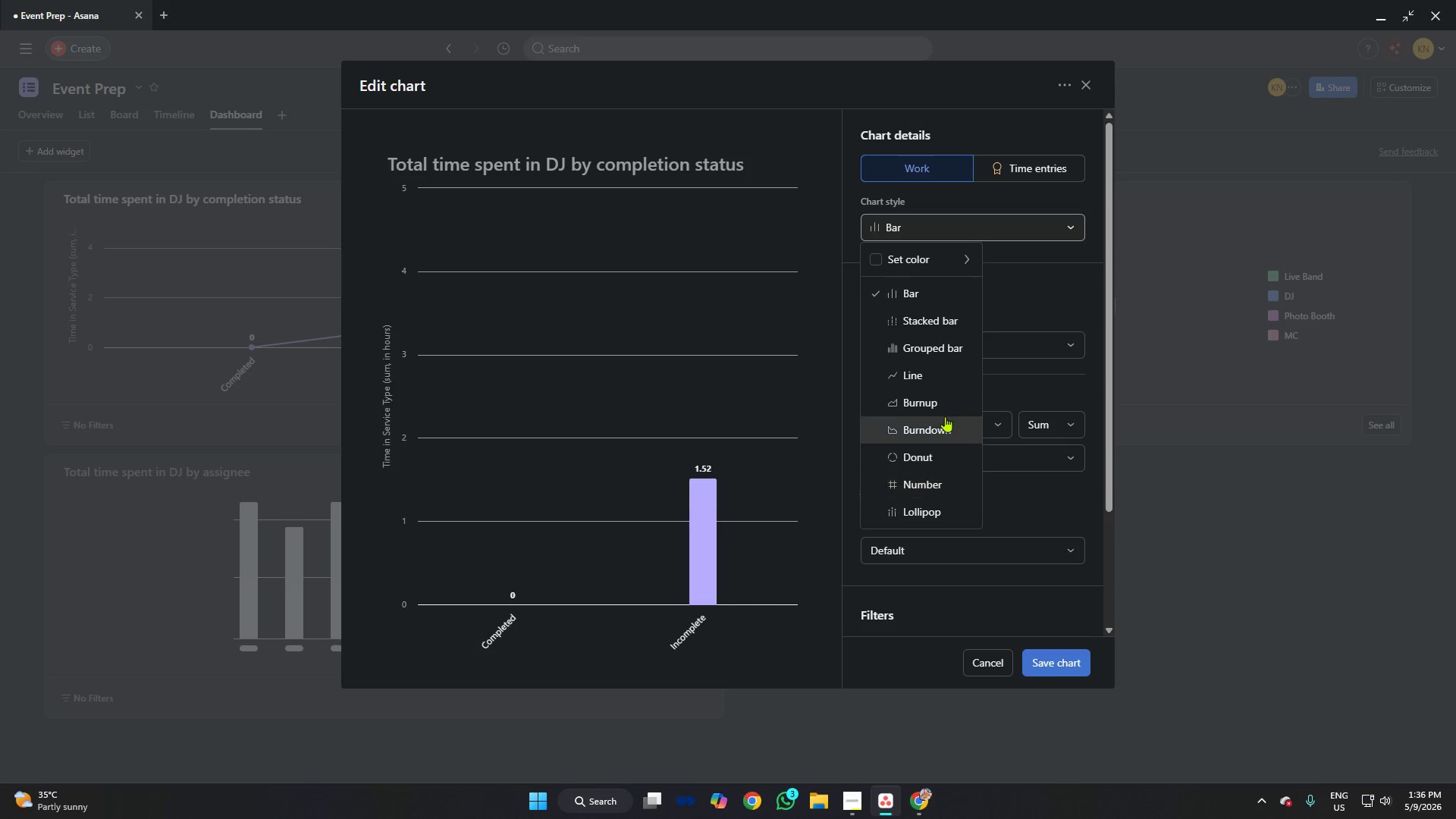 
left_click([935, 378])
 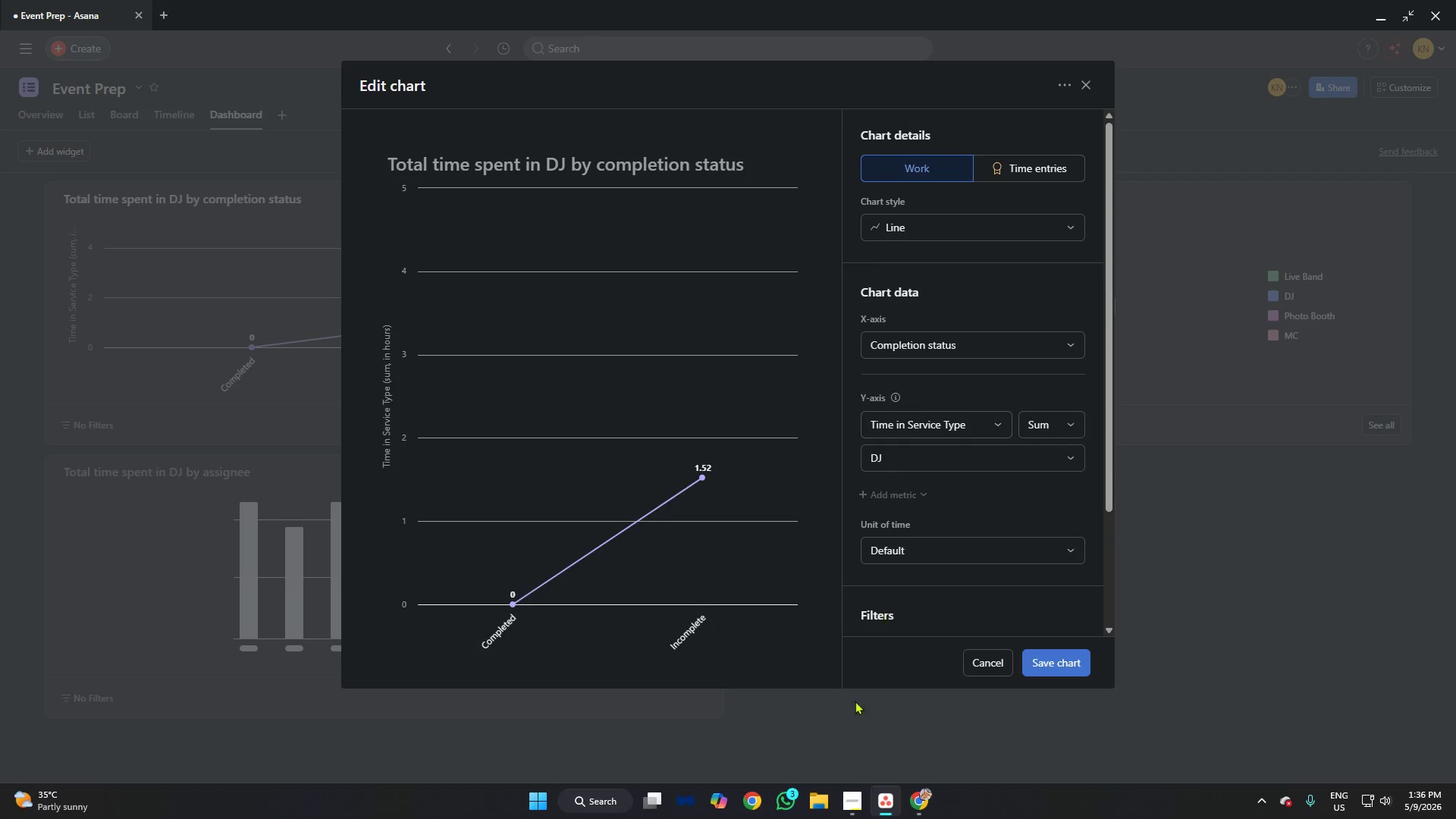 
wait(5.27)
 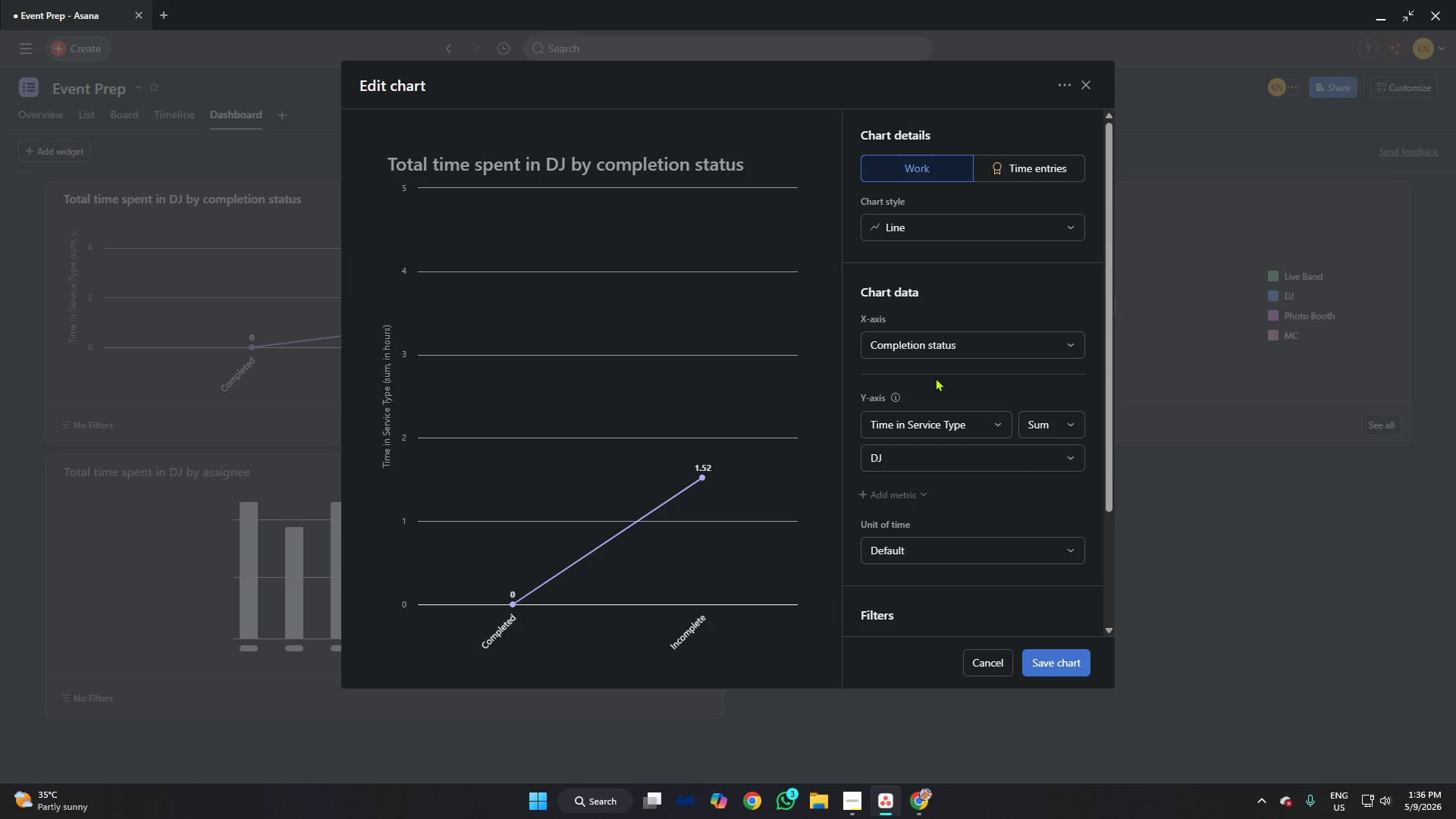 
left_click([858, 799])